 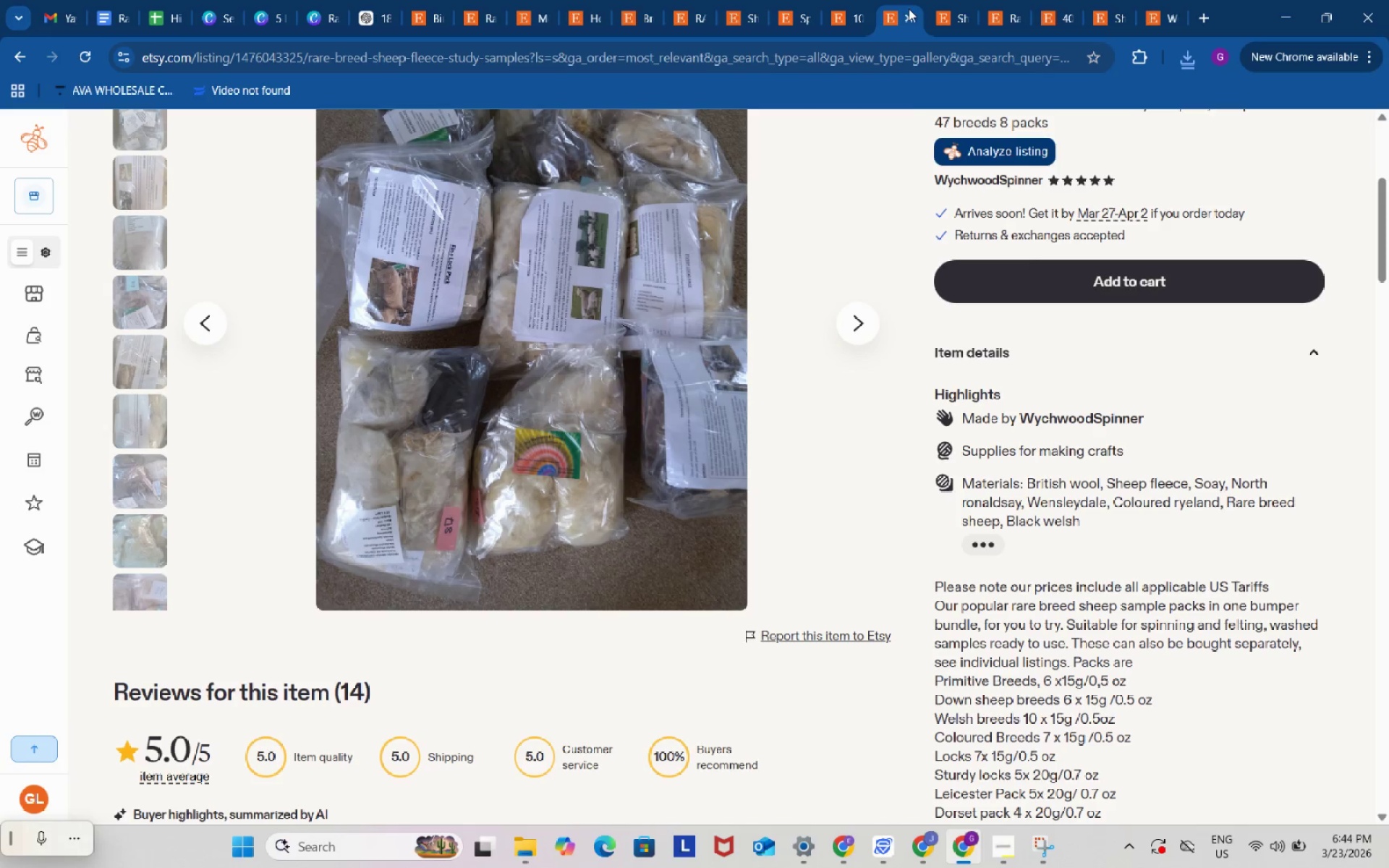 
scroll: coordinate [949, 362], scroll_direction: down, amount: 2.0
 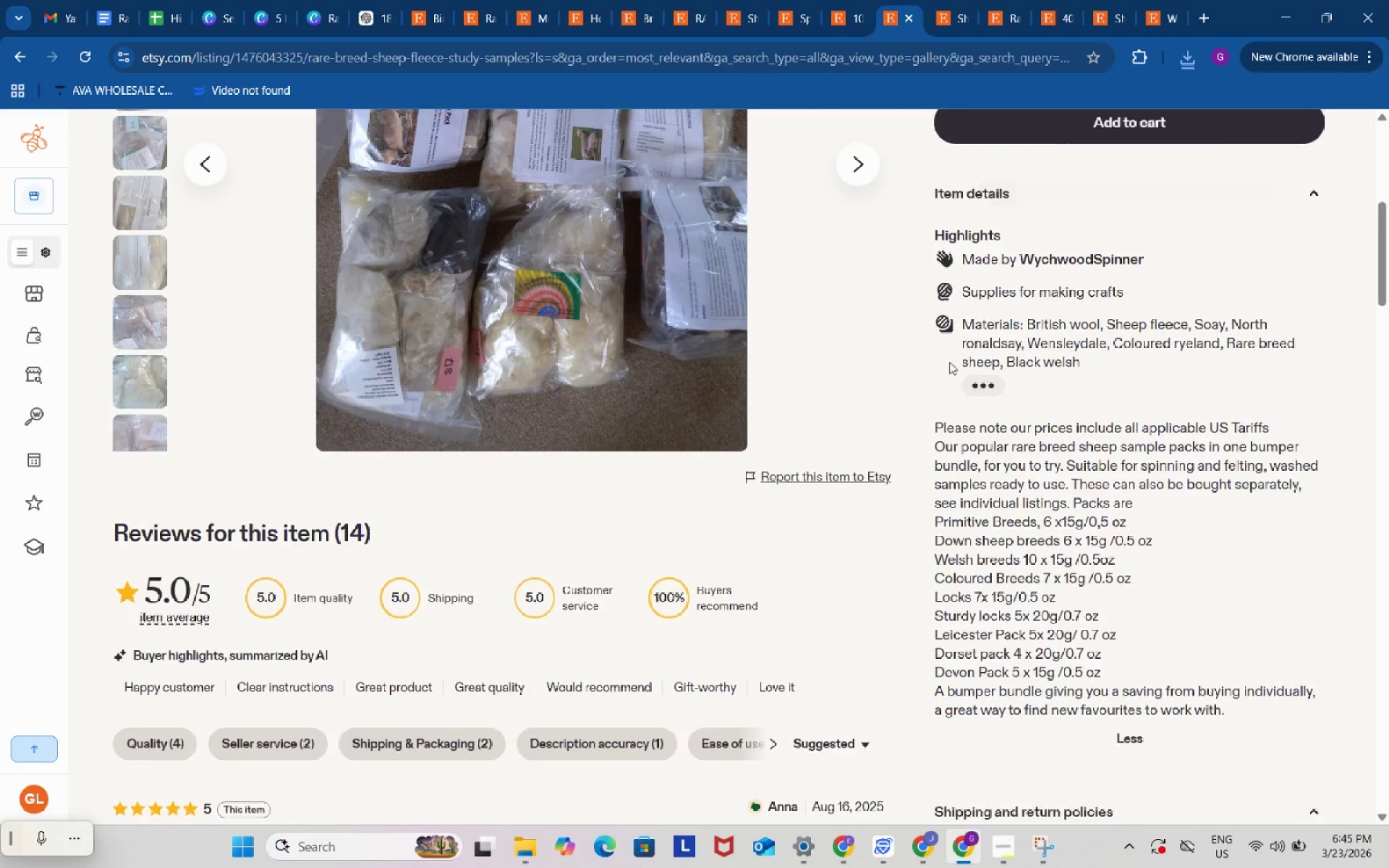 
scroll: coordinate [949, 362], scroll_direction: up, amount: 2.0
 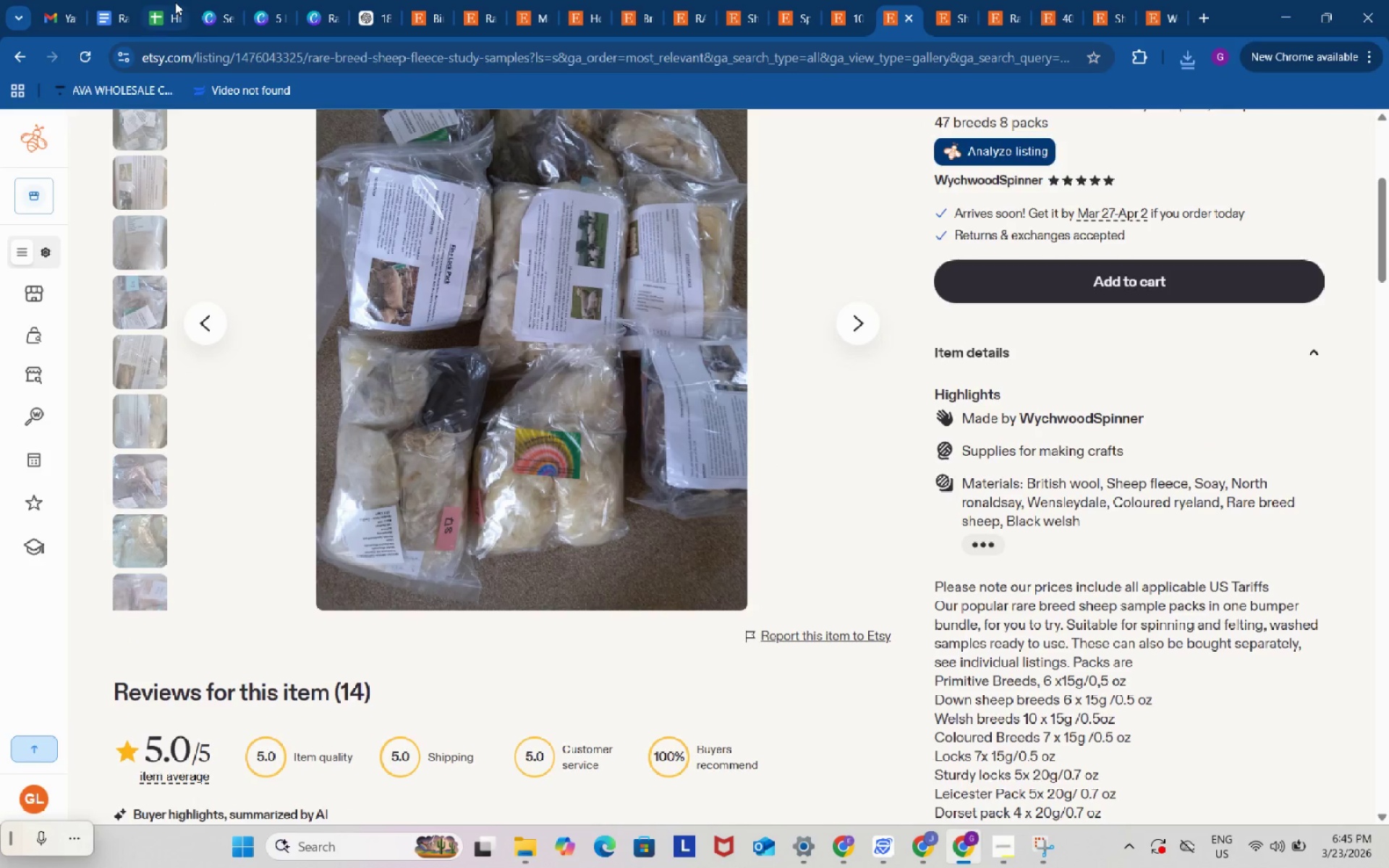 
left_click([175, 2])
 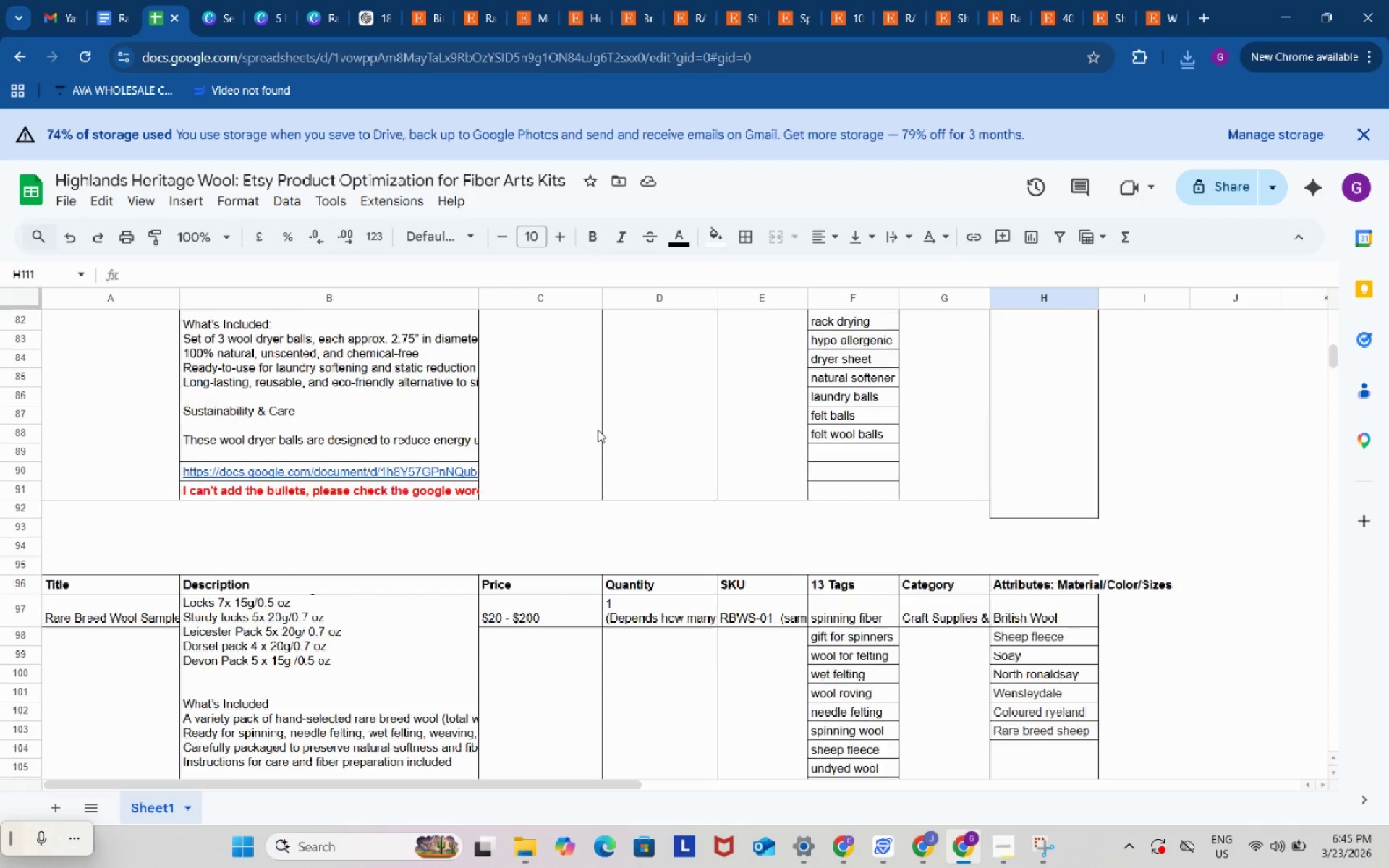 
scroll: coordinate [1173, 376], scroll_direction: up, amount: 38.0
 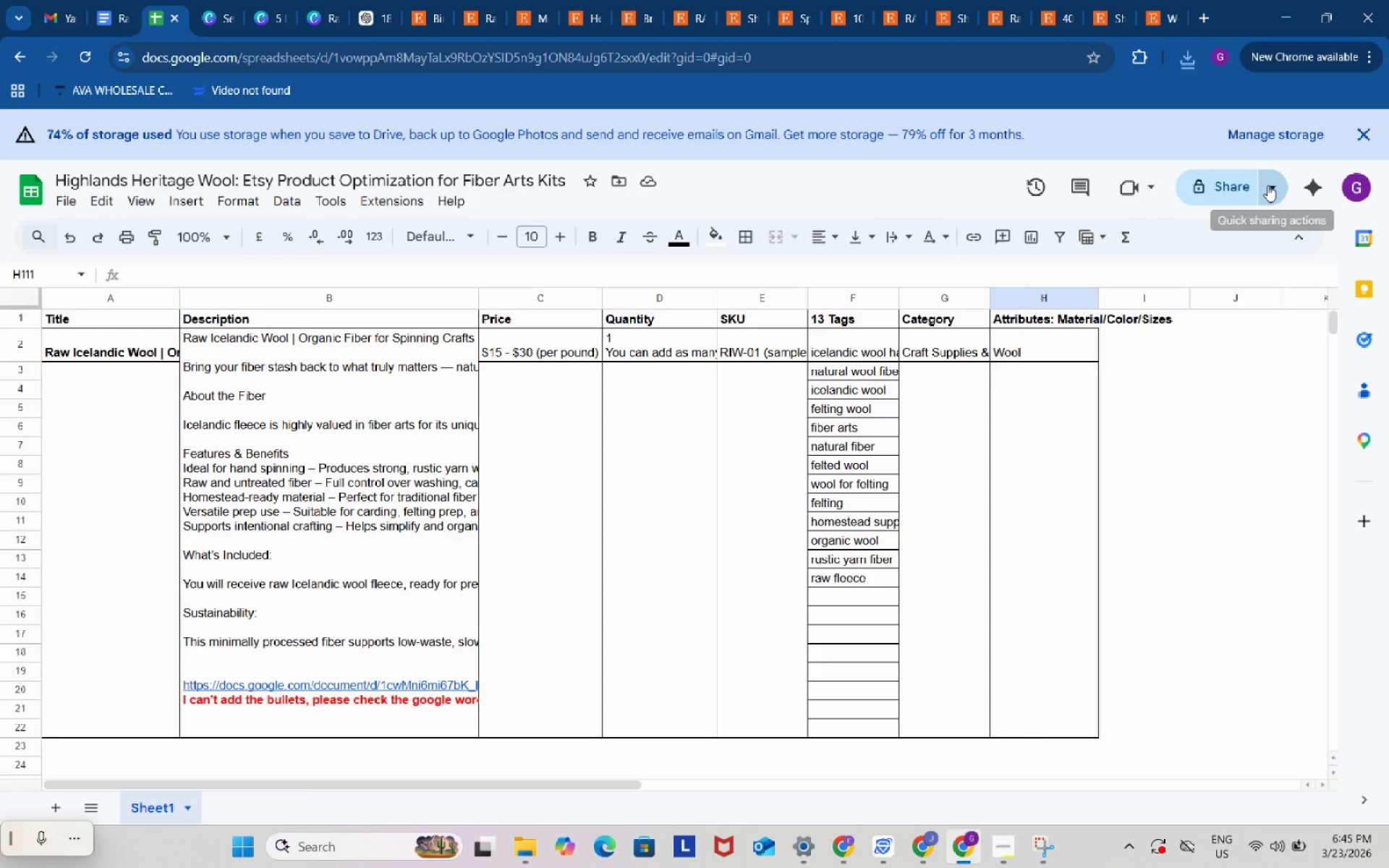 
left_click([1267, 185])
 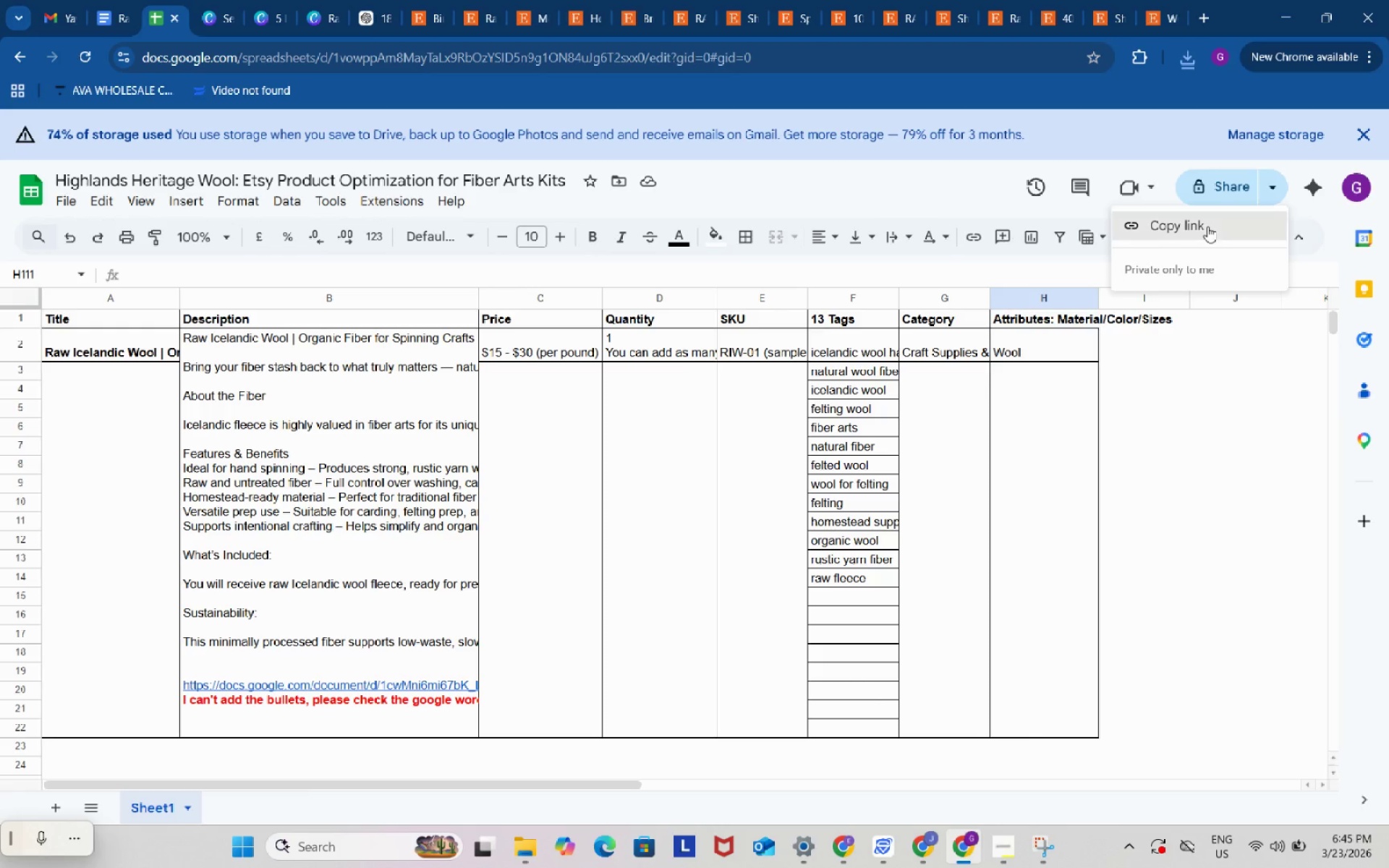 
left_click([1207, 226])
 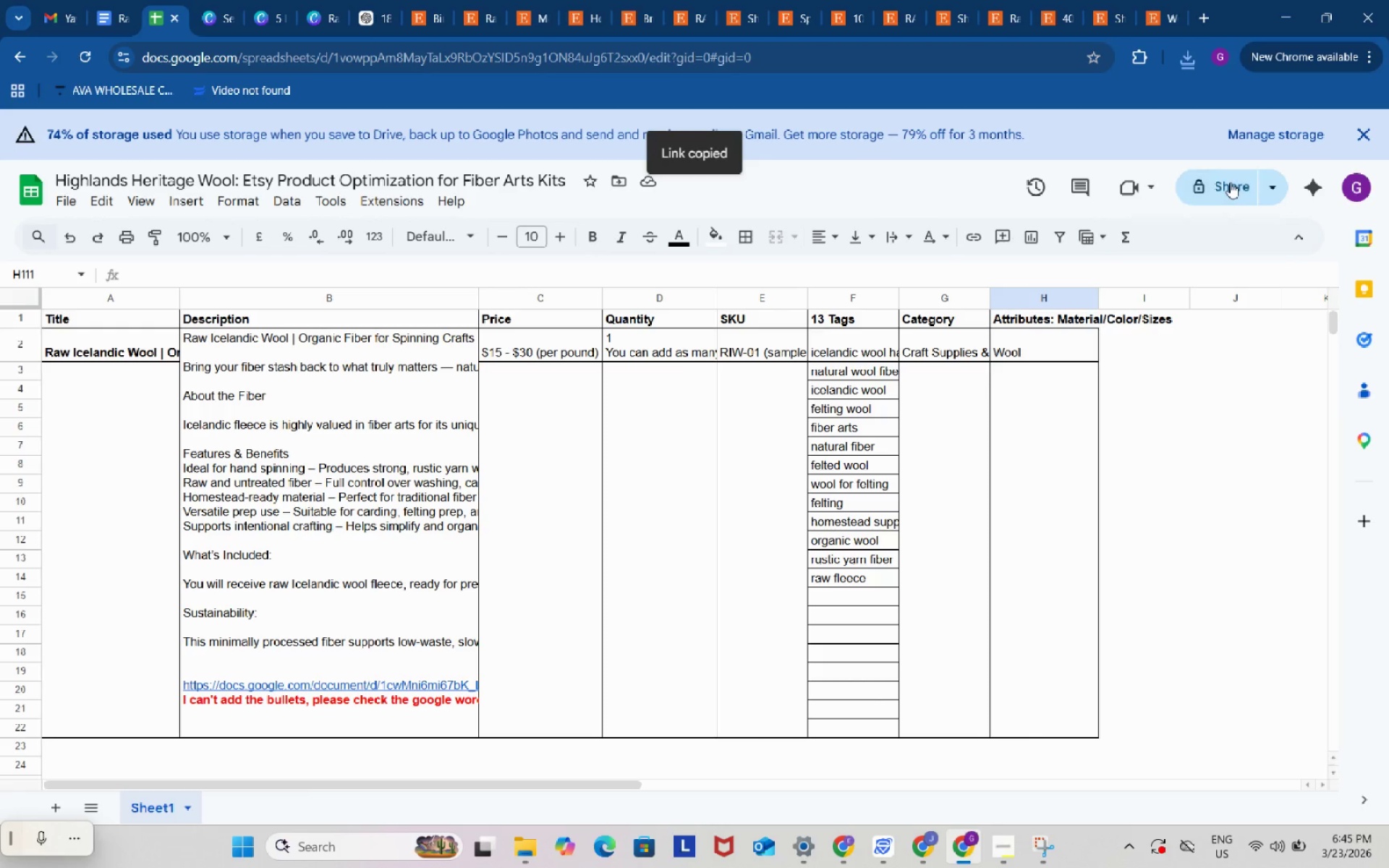 
left_click([1230, 182])
 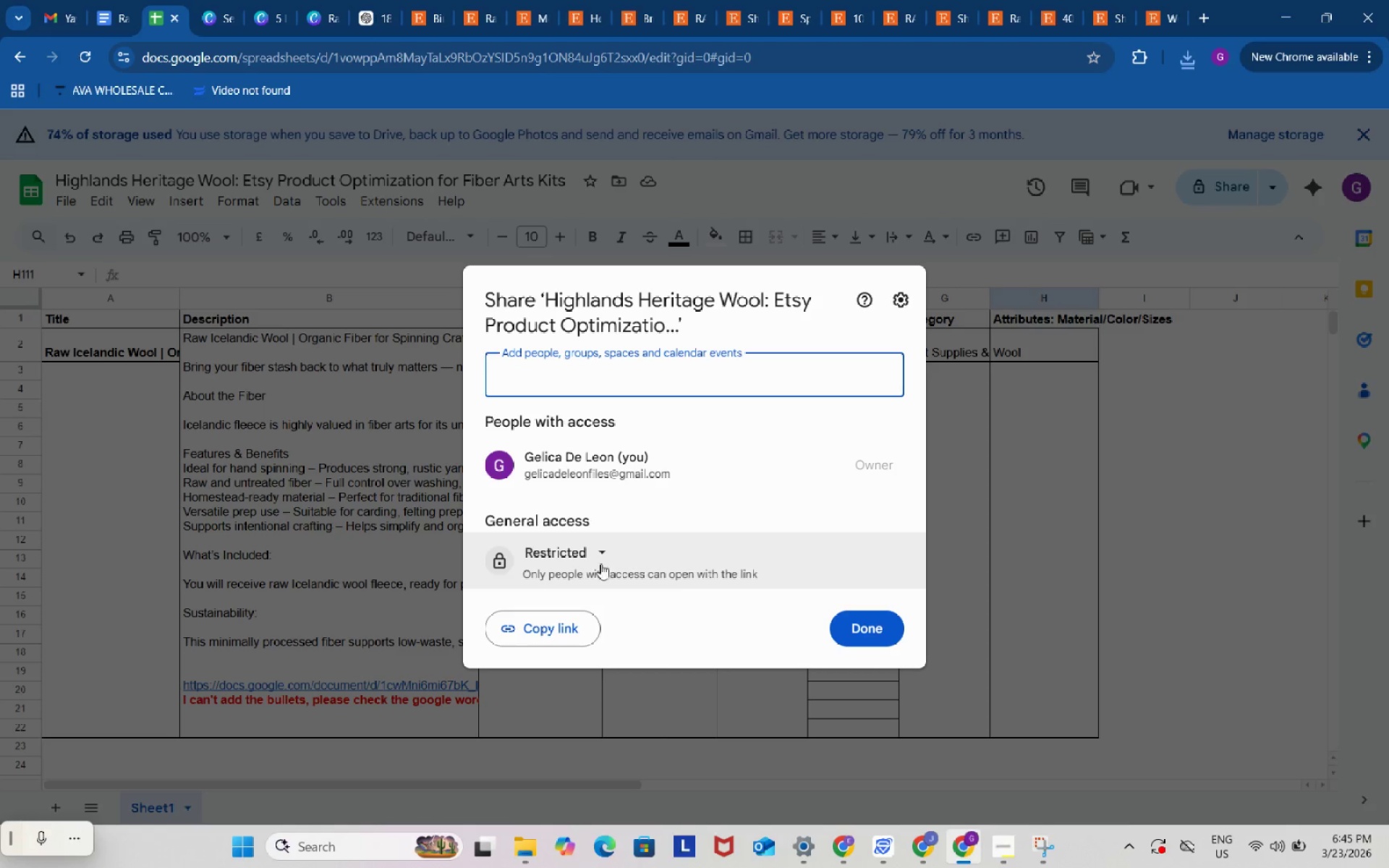 
left_click([587, 553])
 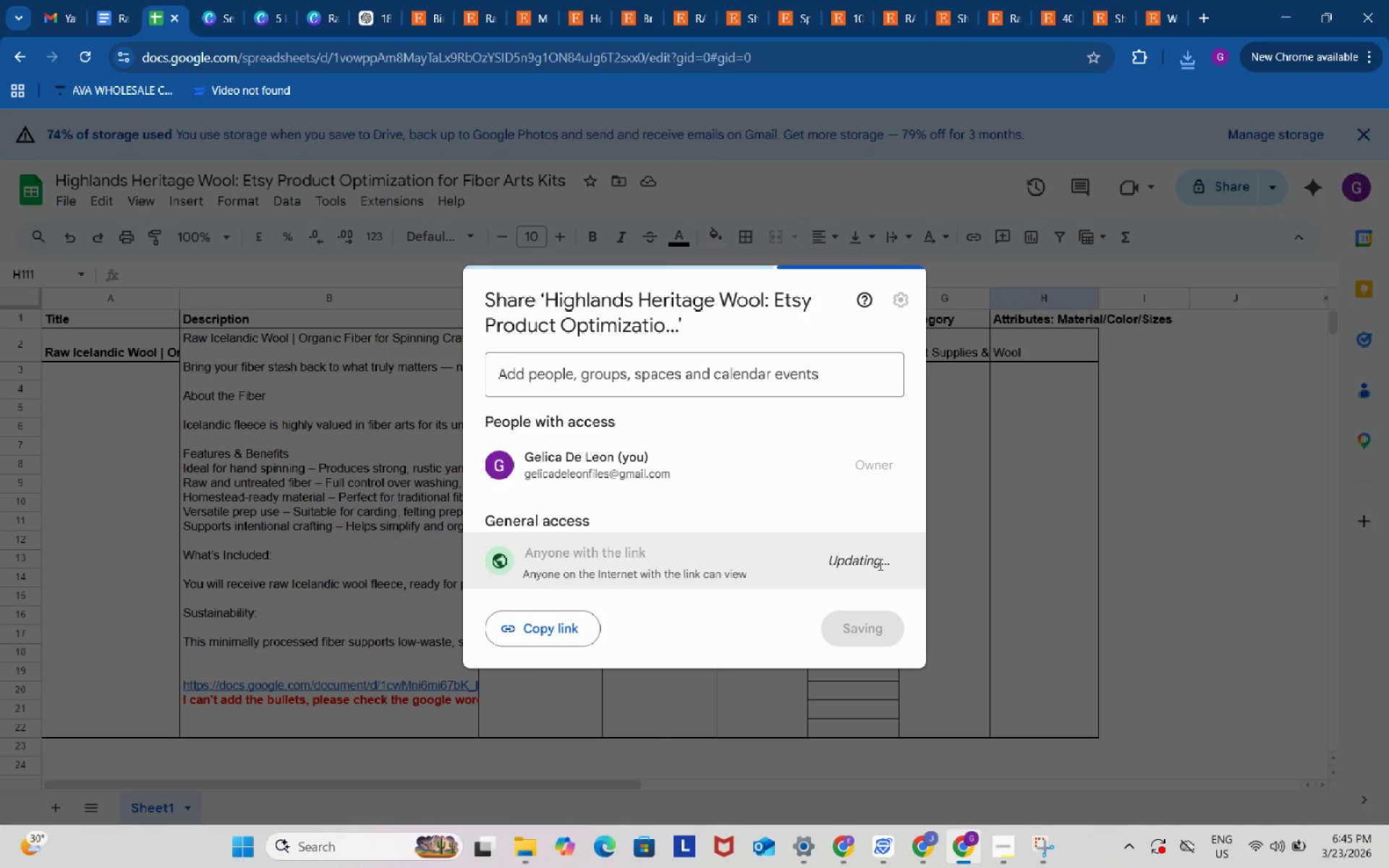 
left_click([875, 564])
 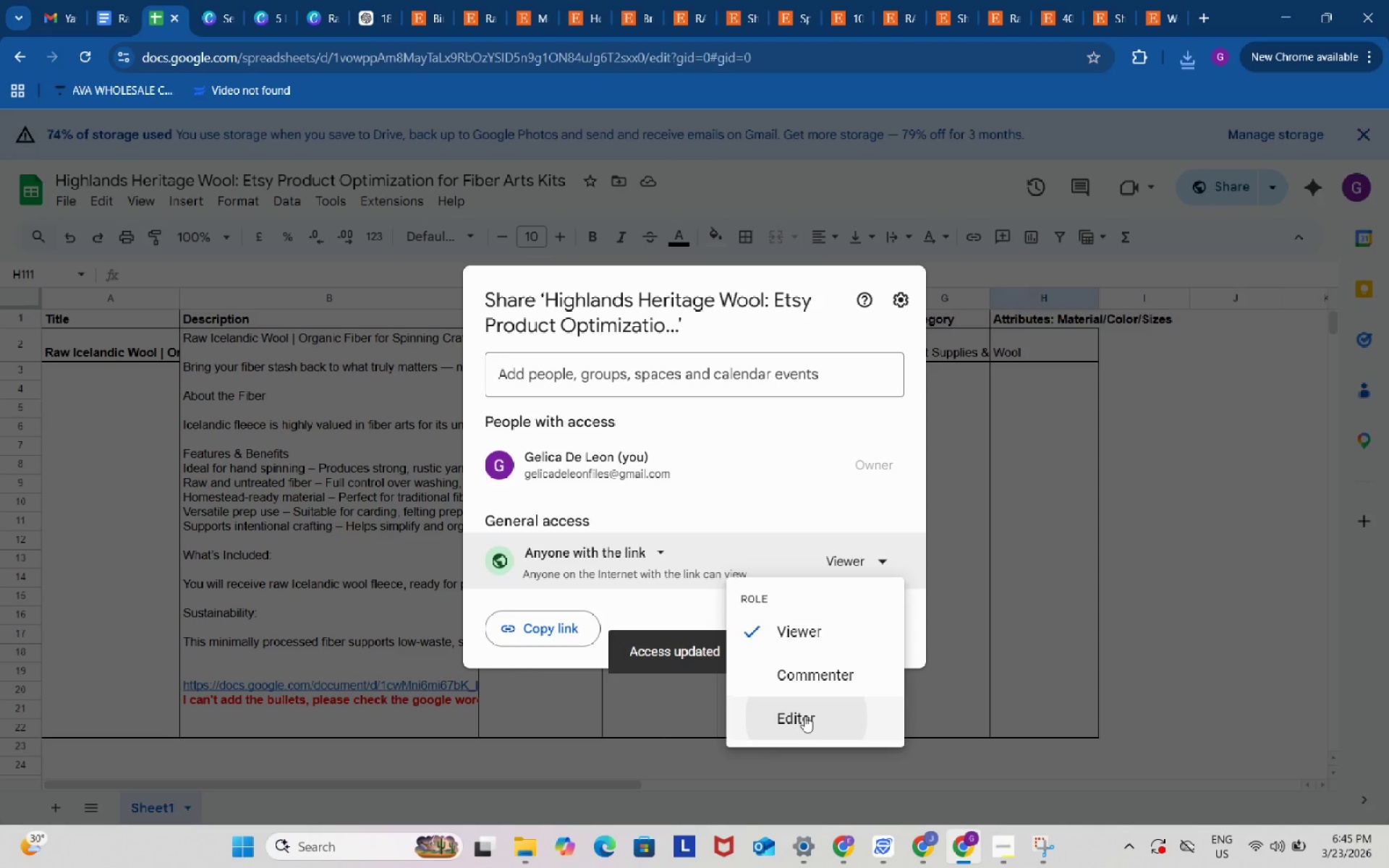 
left_click([804, 716])
 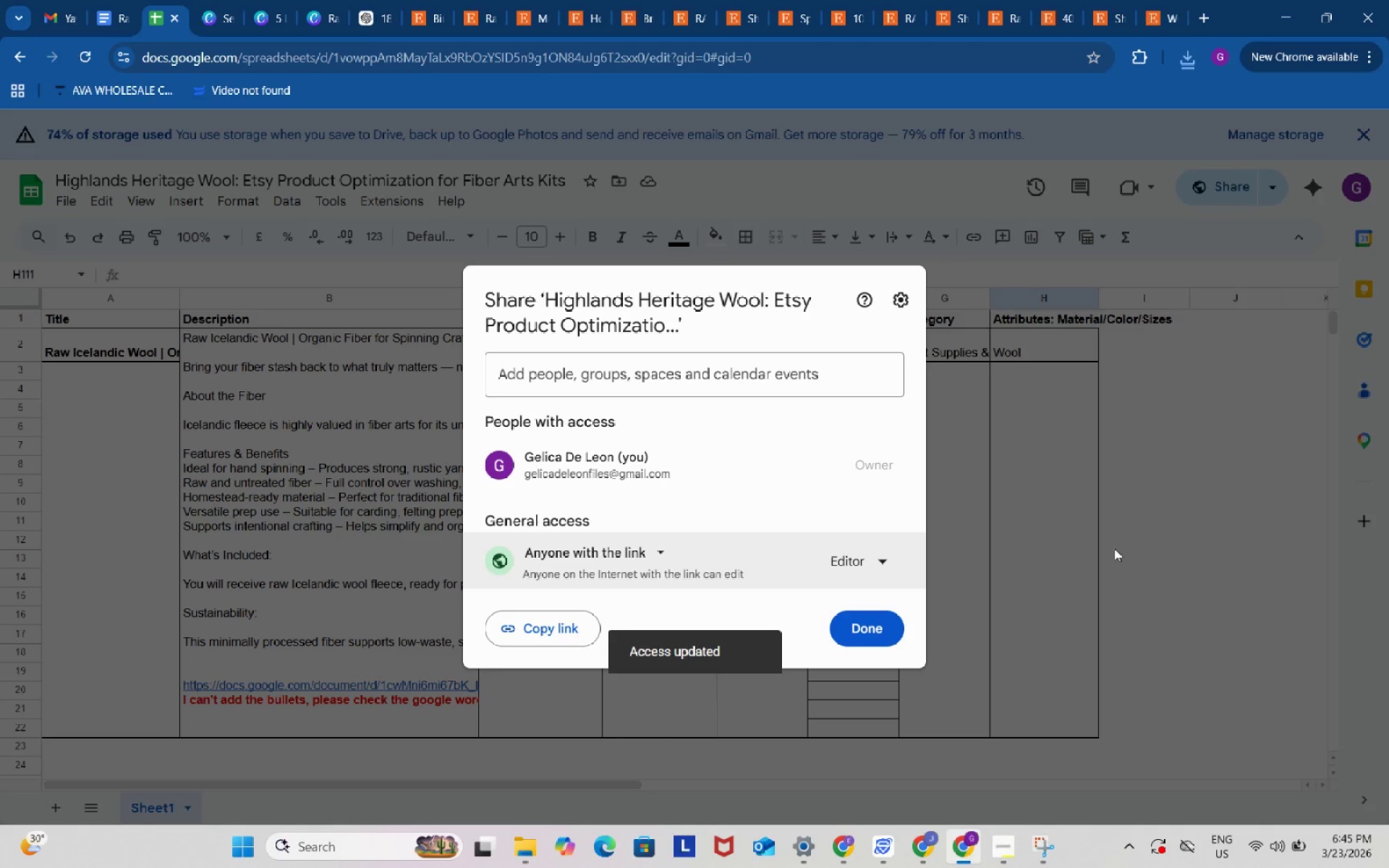 
left_click([859, 631])
 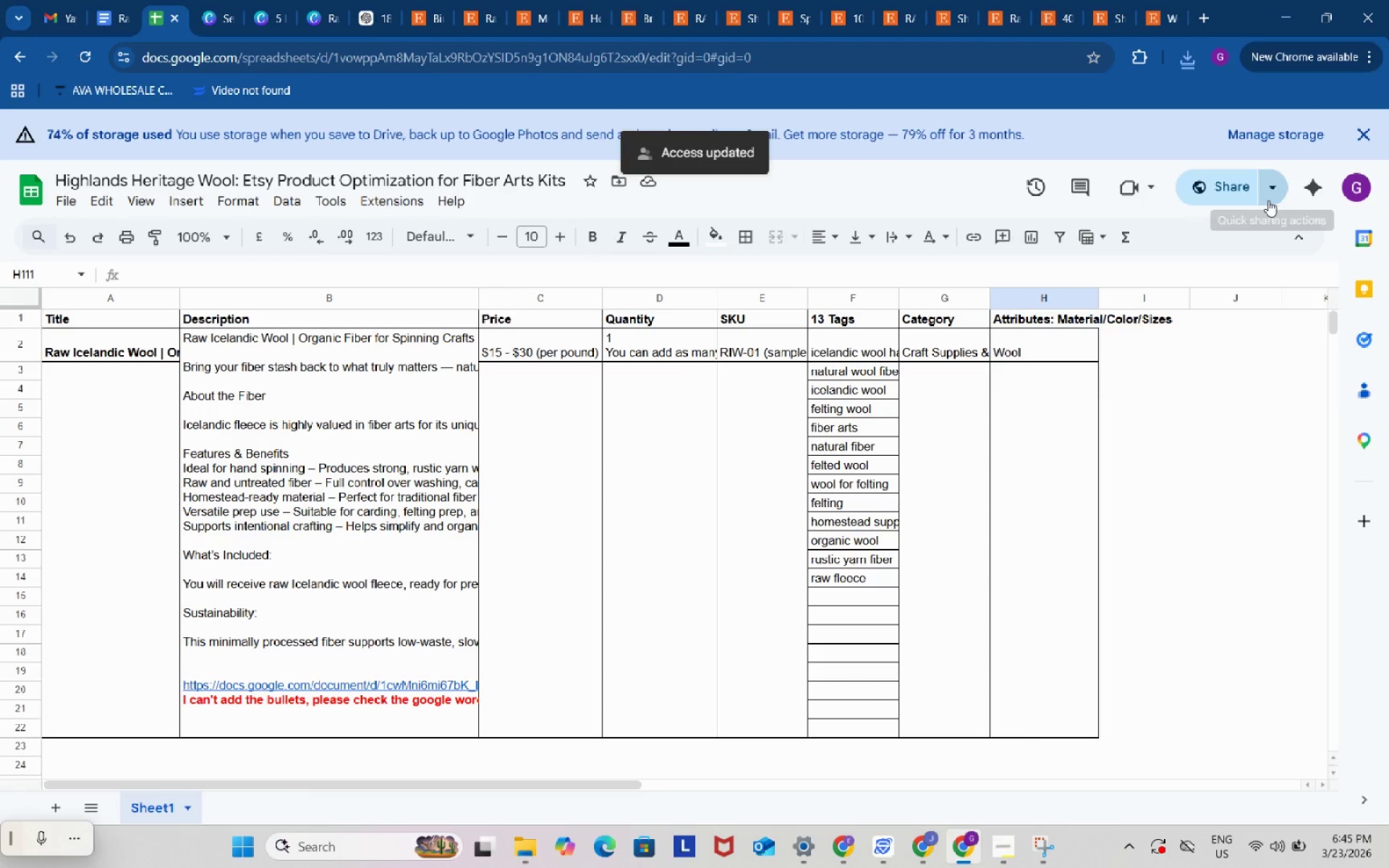 
left_click([1268, 200])
 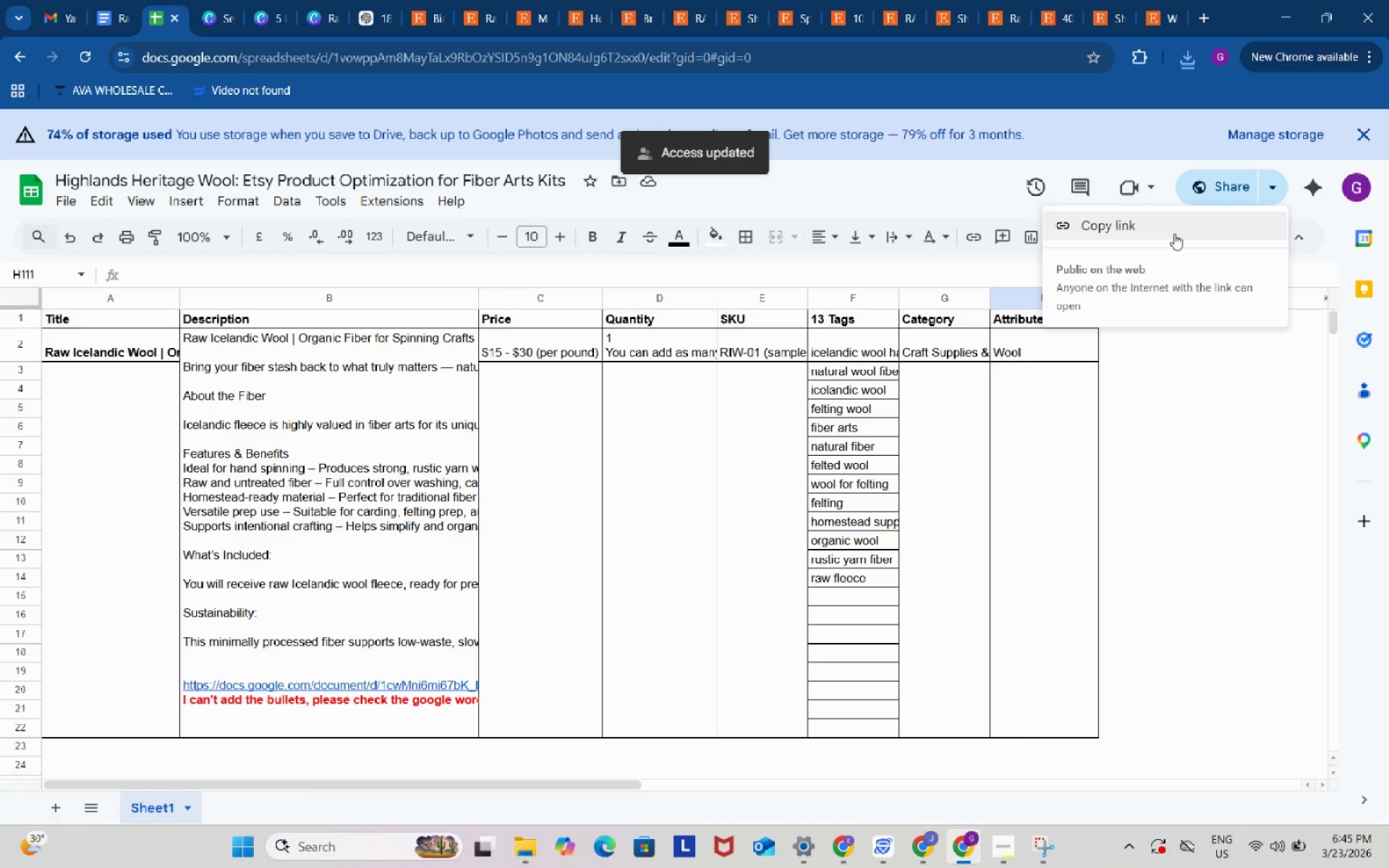 
left_click([1174, 234])
 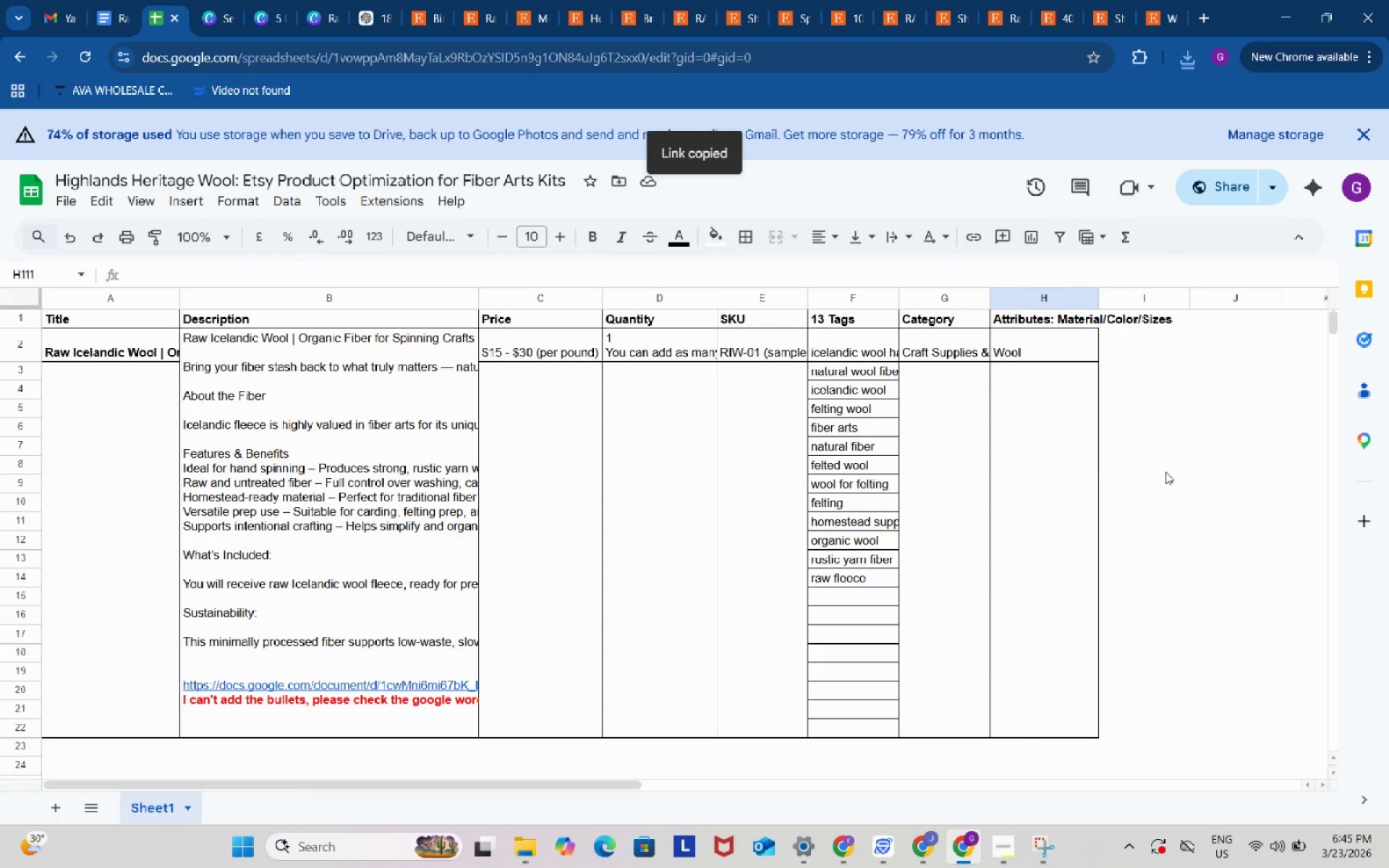 
left_click([1165, 472])